 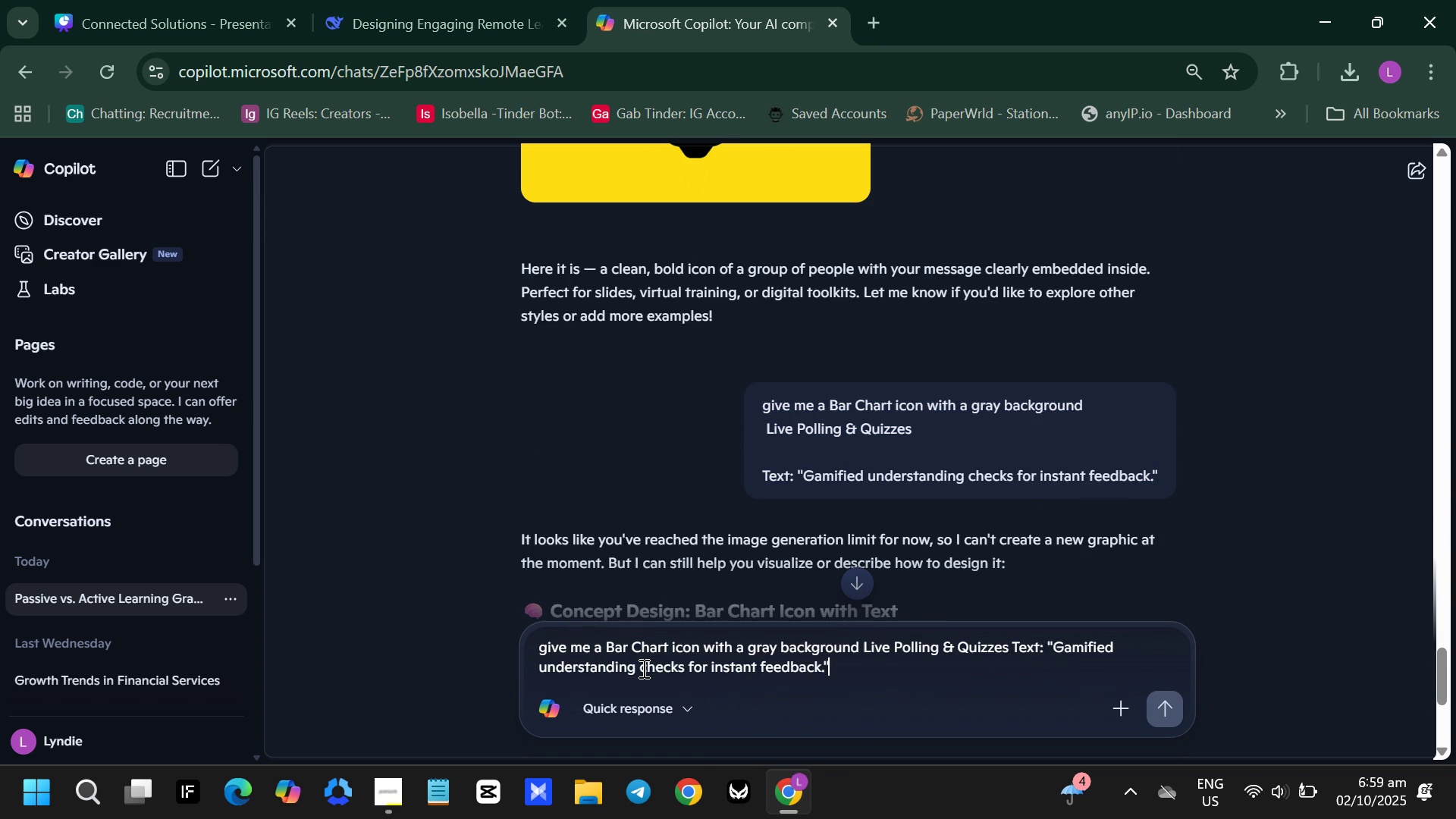 
key(Control+V)
 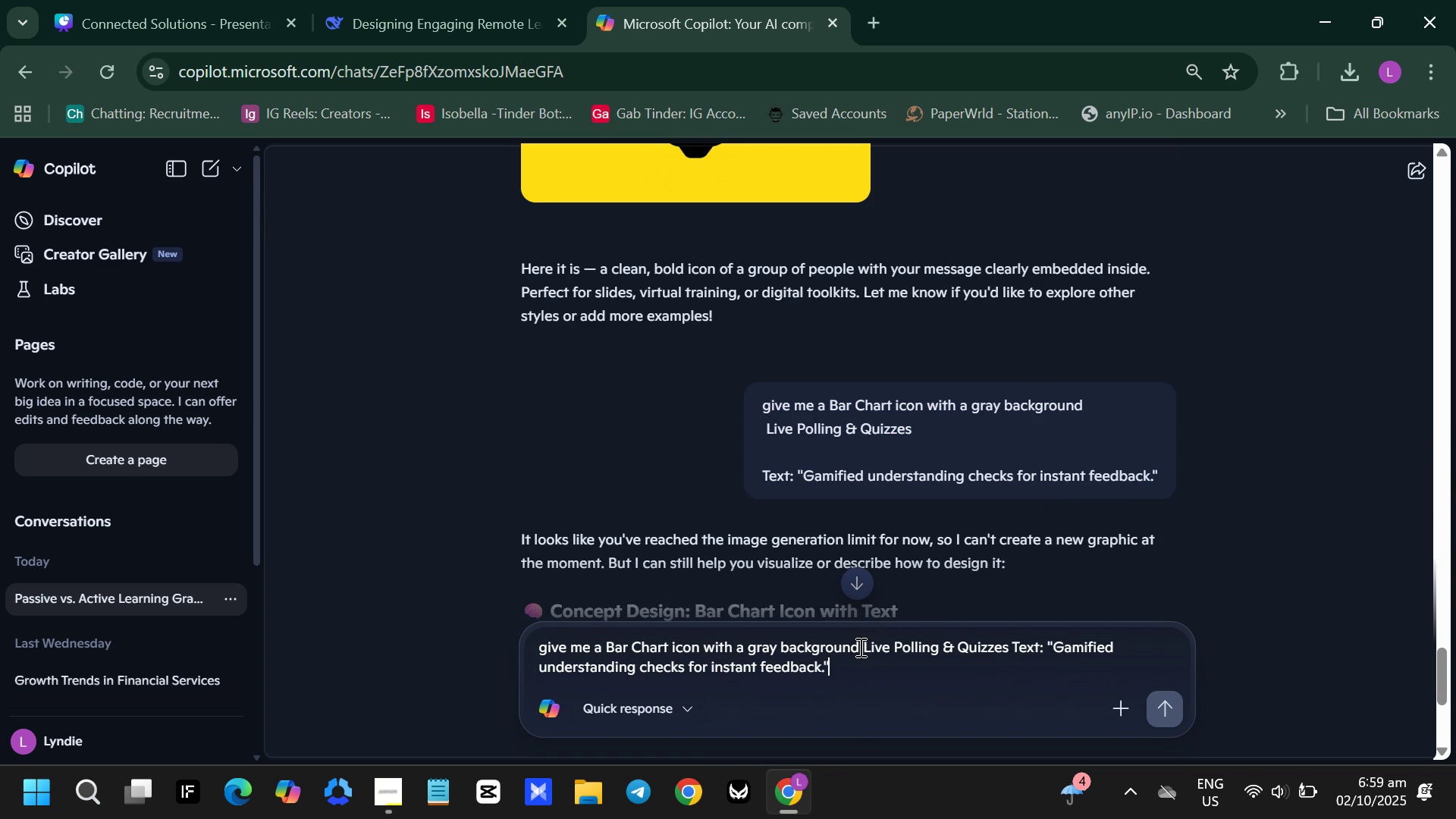 
left_click([862, 647])
 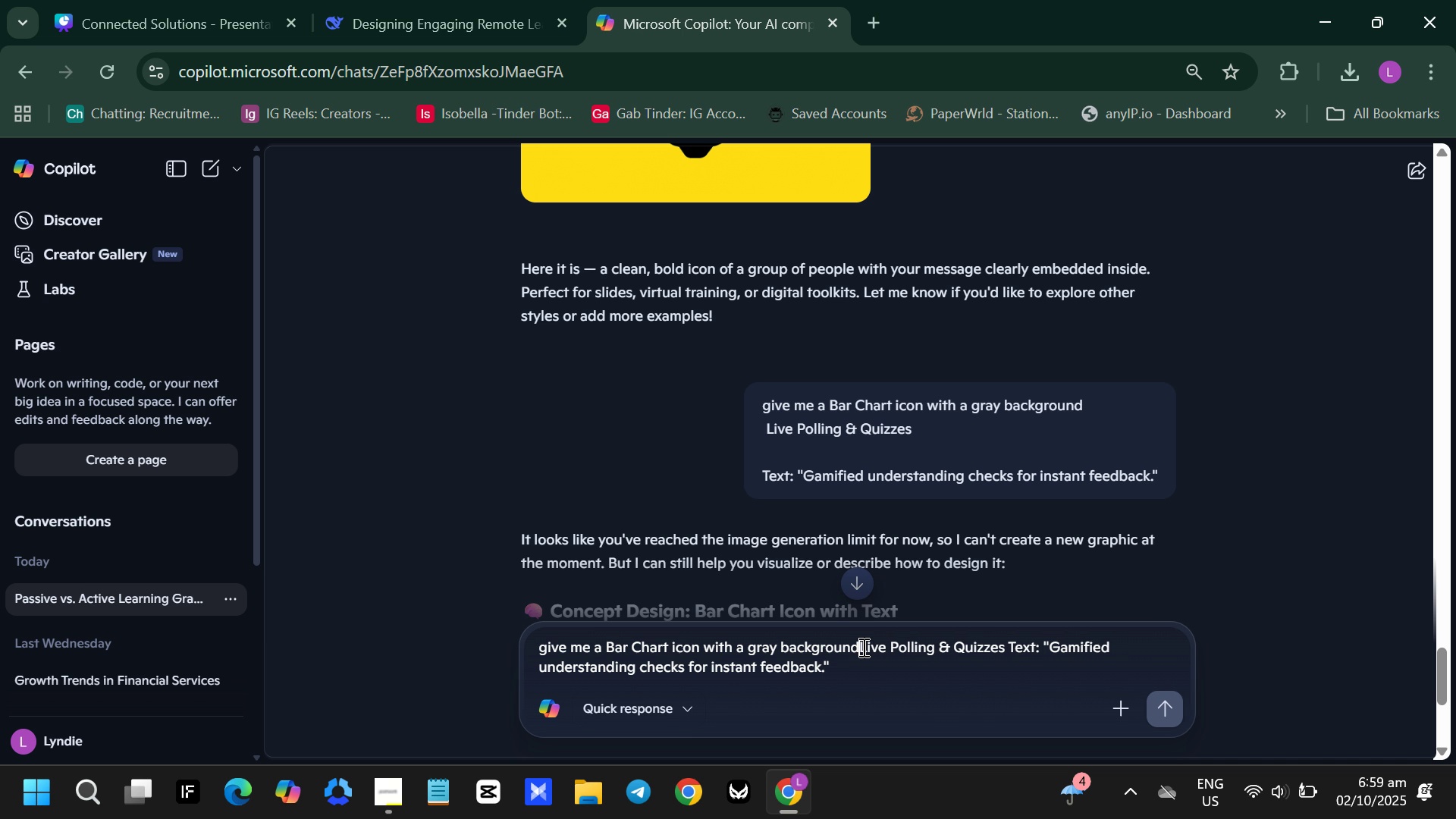 
key(Backspace)
 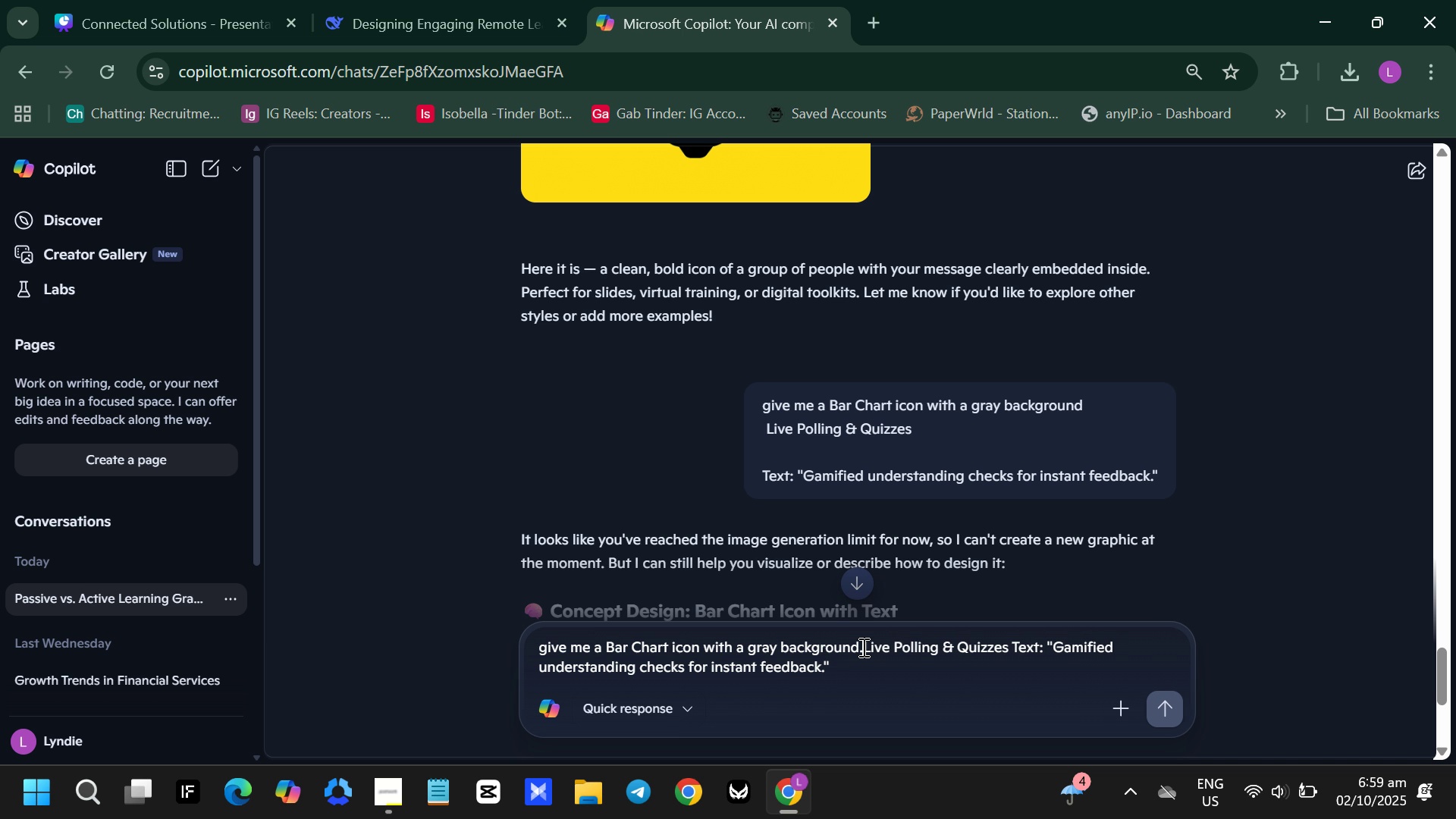 
key(Period)
 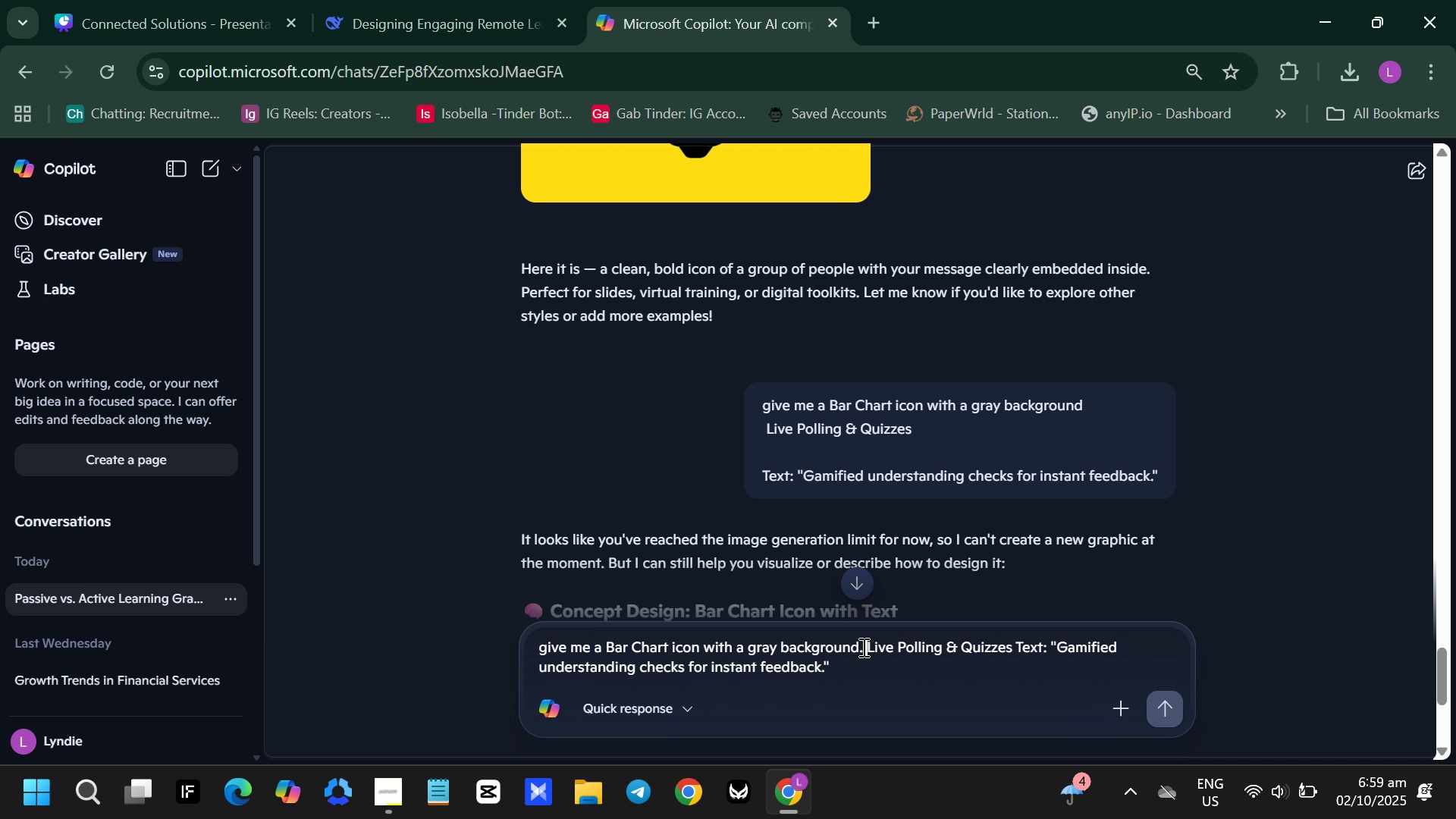 
key(Space)